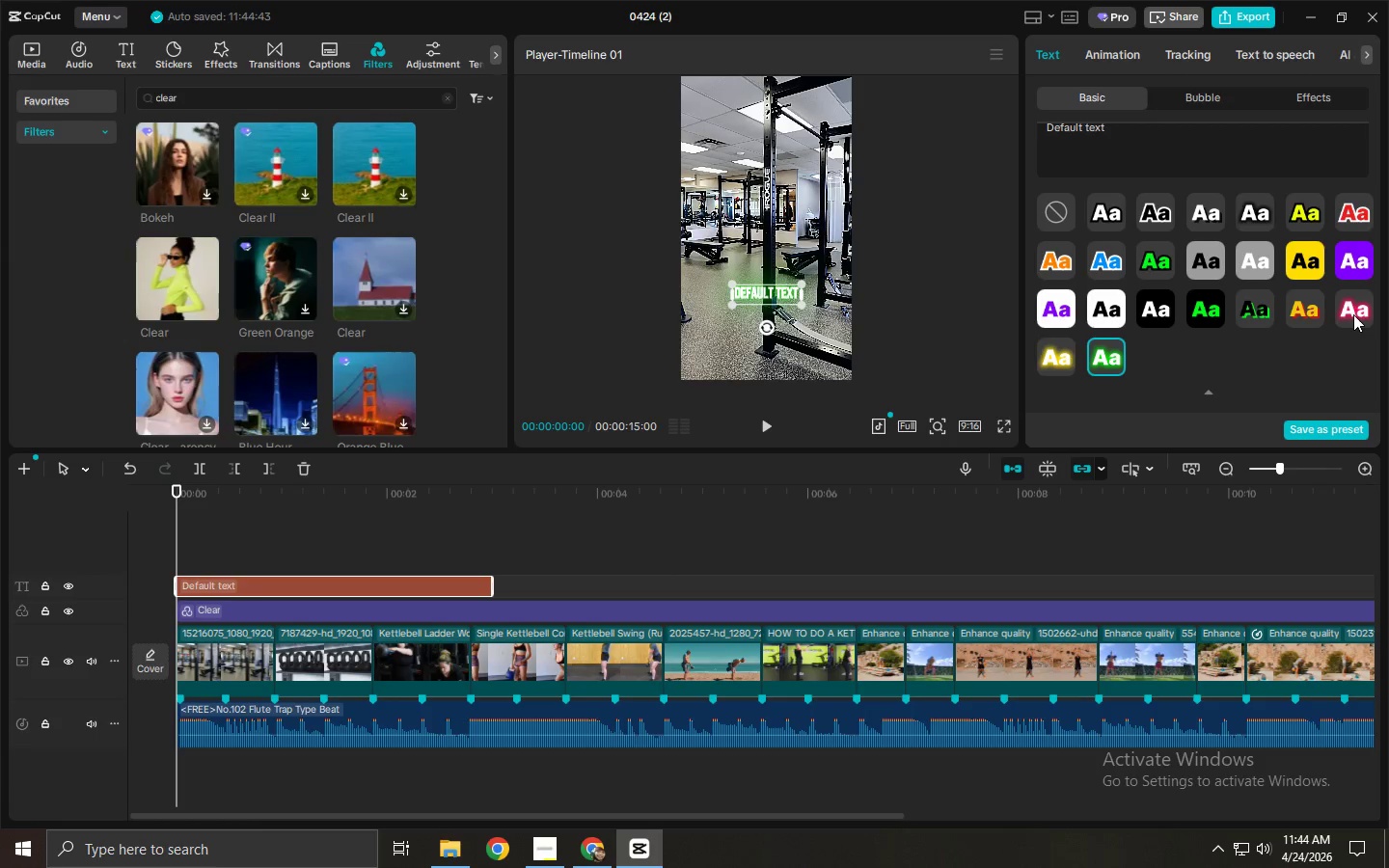 
left_click([1353, 314])
 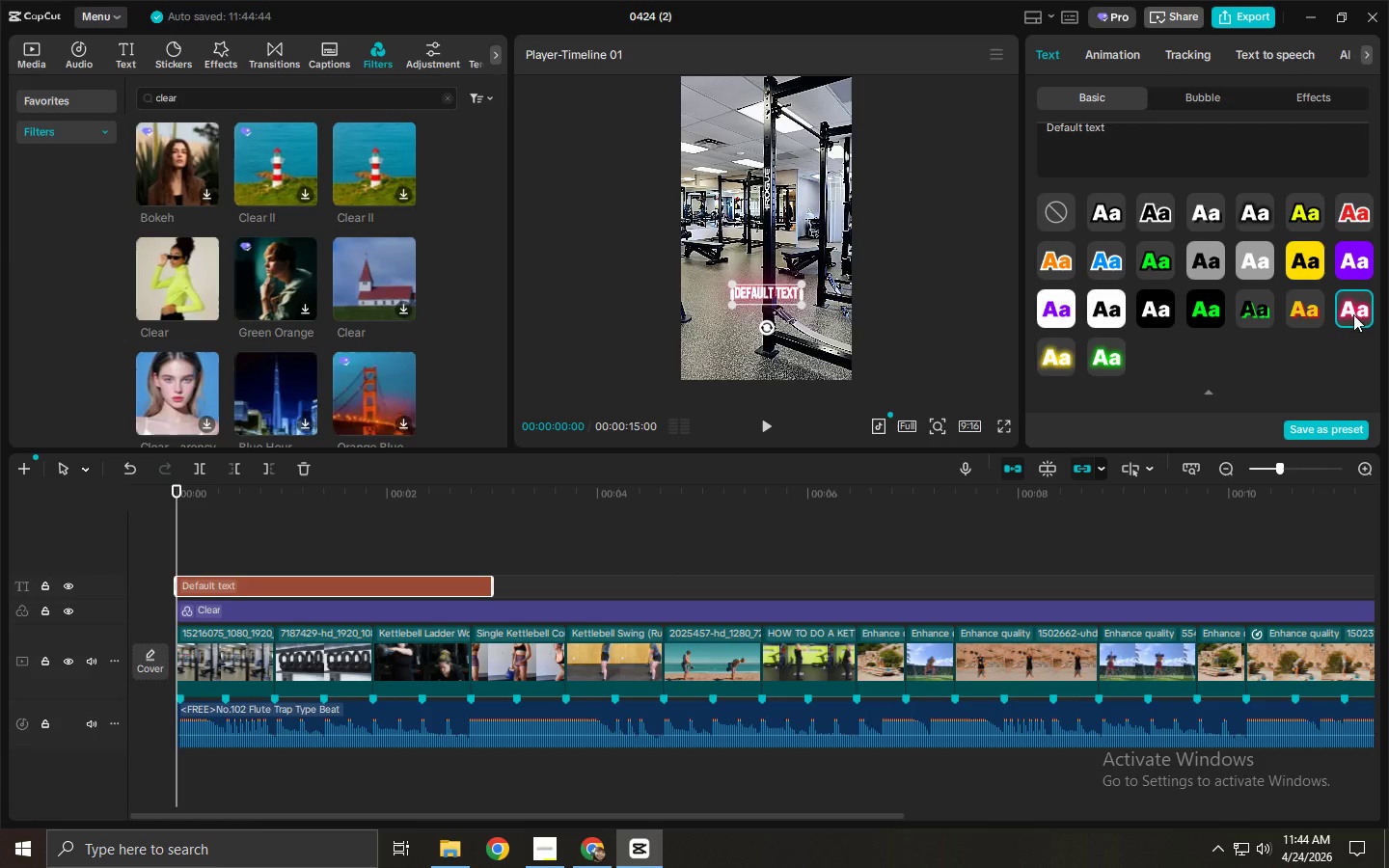 
left_click([1216, 258])
 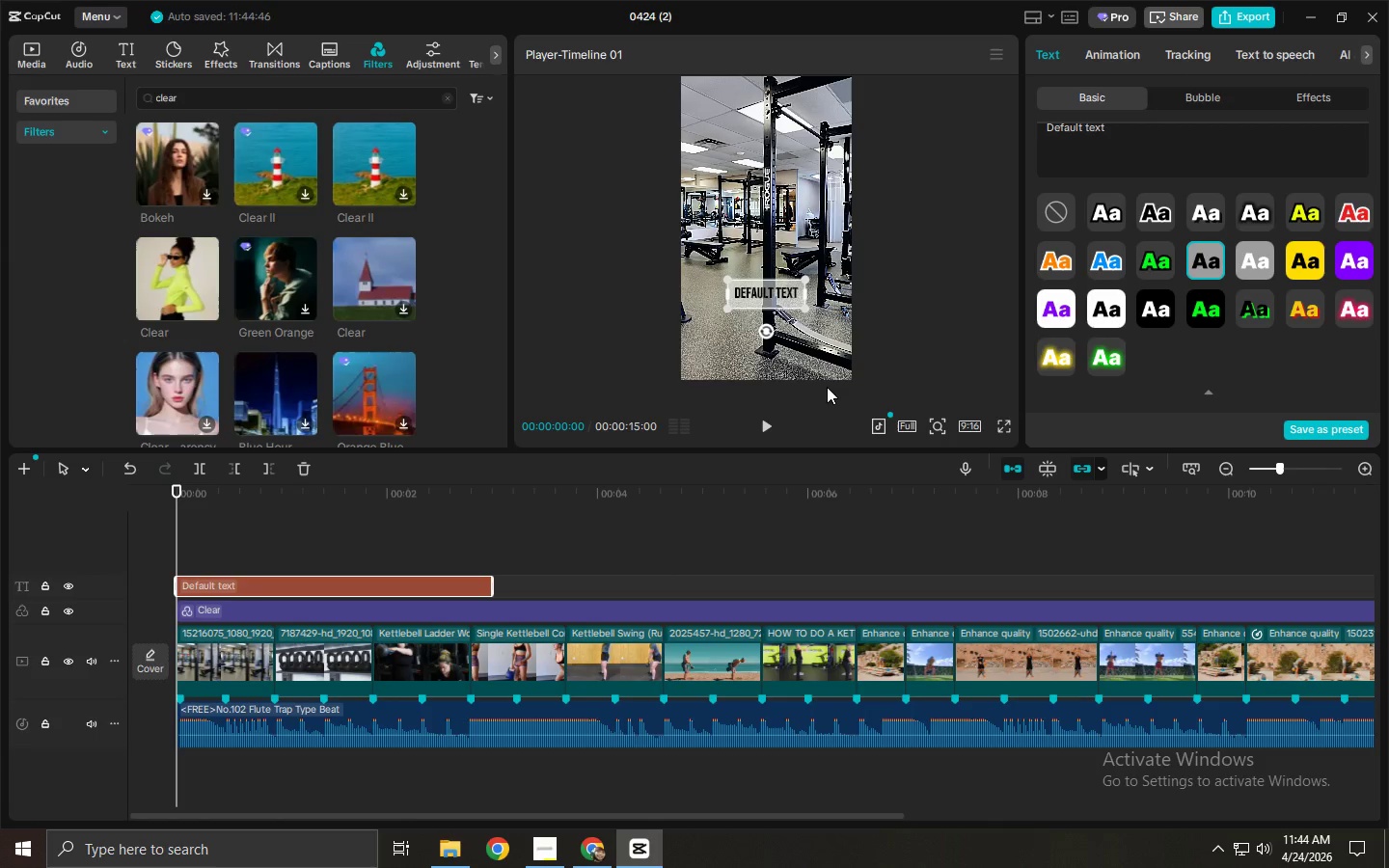 
key(Space)
 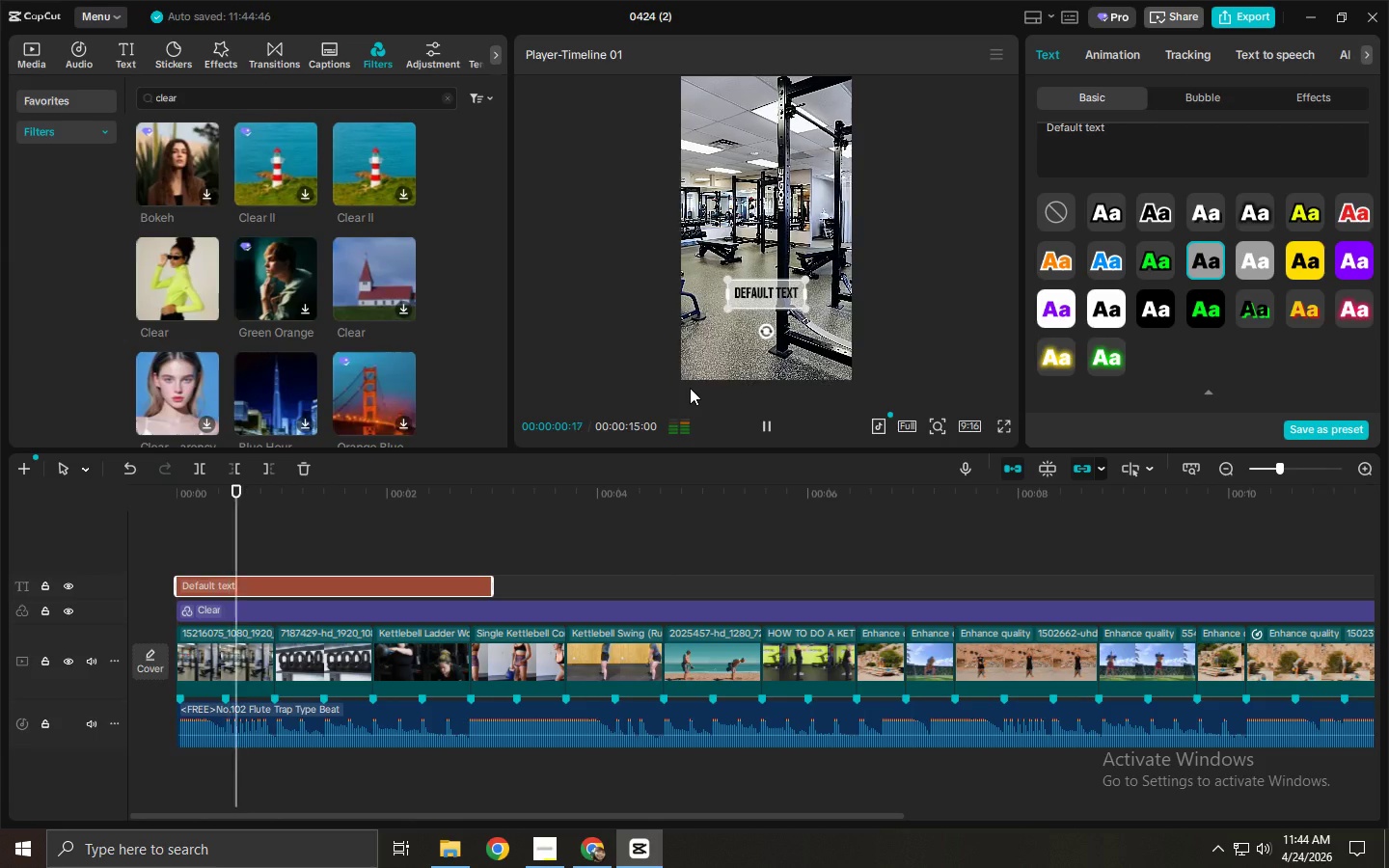 
key(Space)
 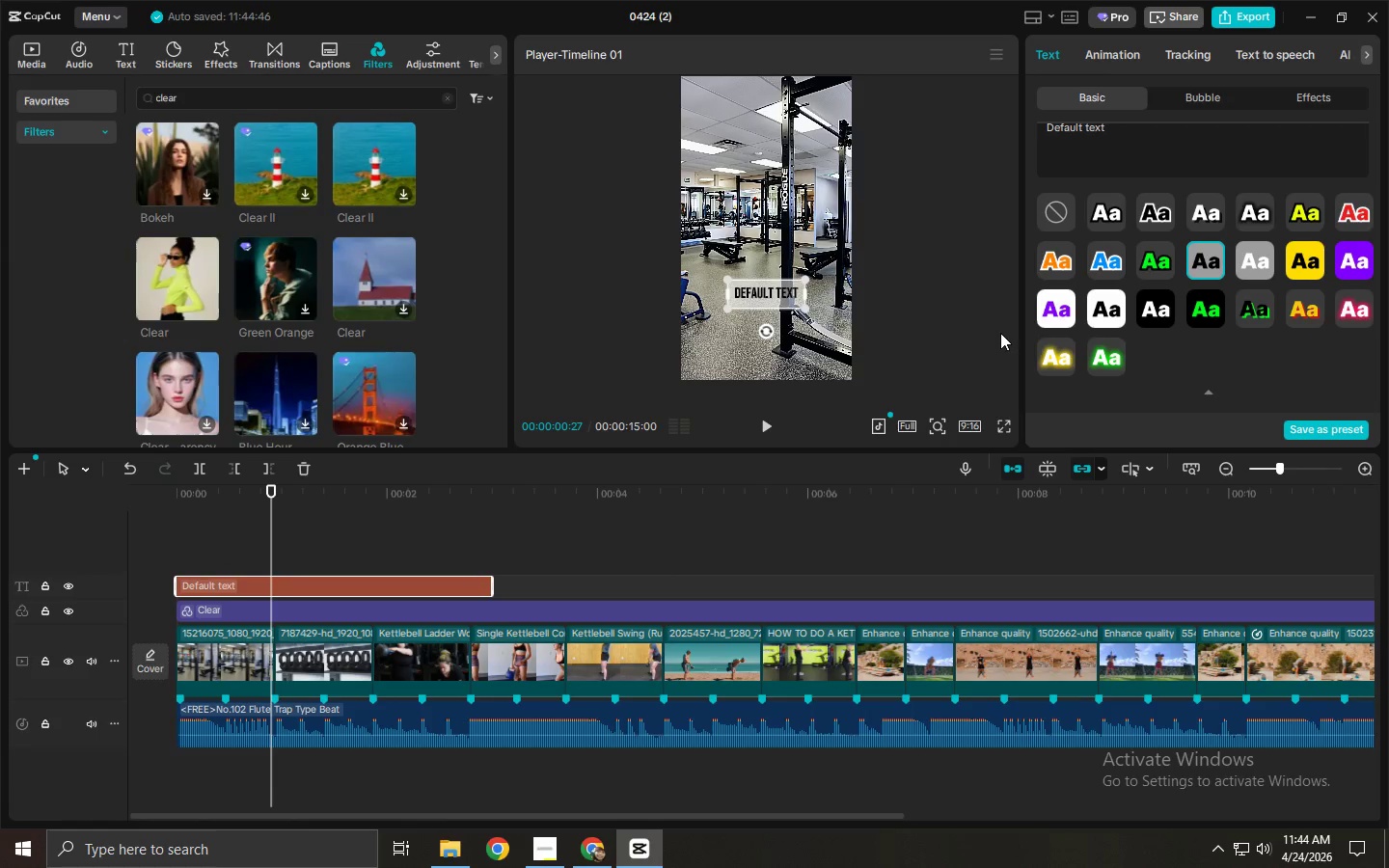 
key(Control+Z)
 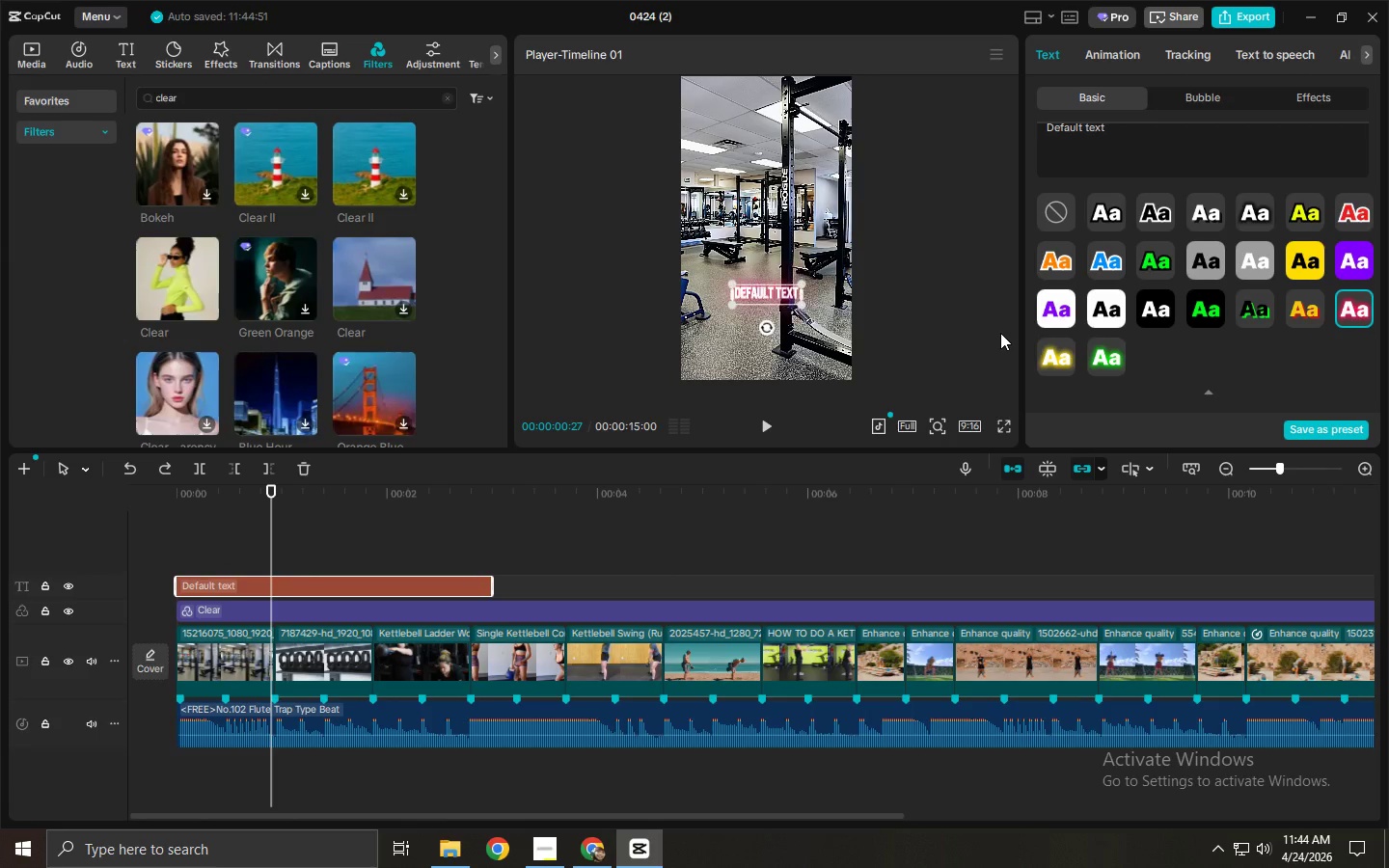 
key(Control+Z)
 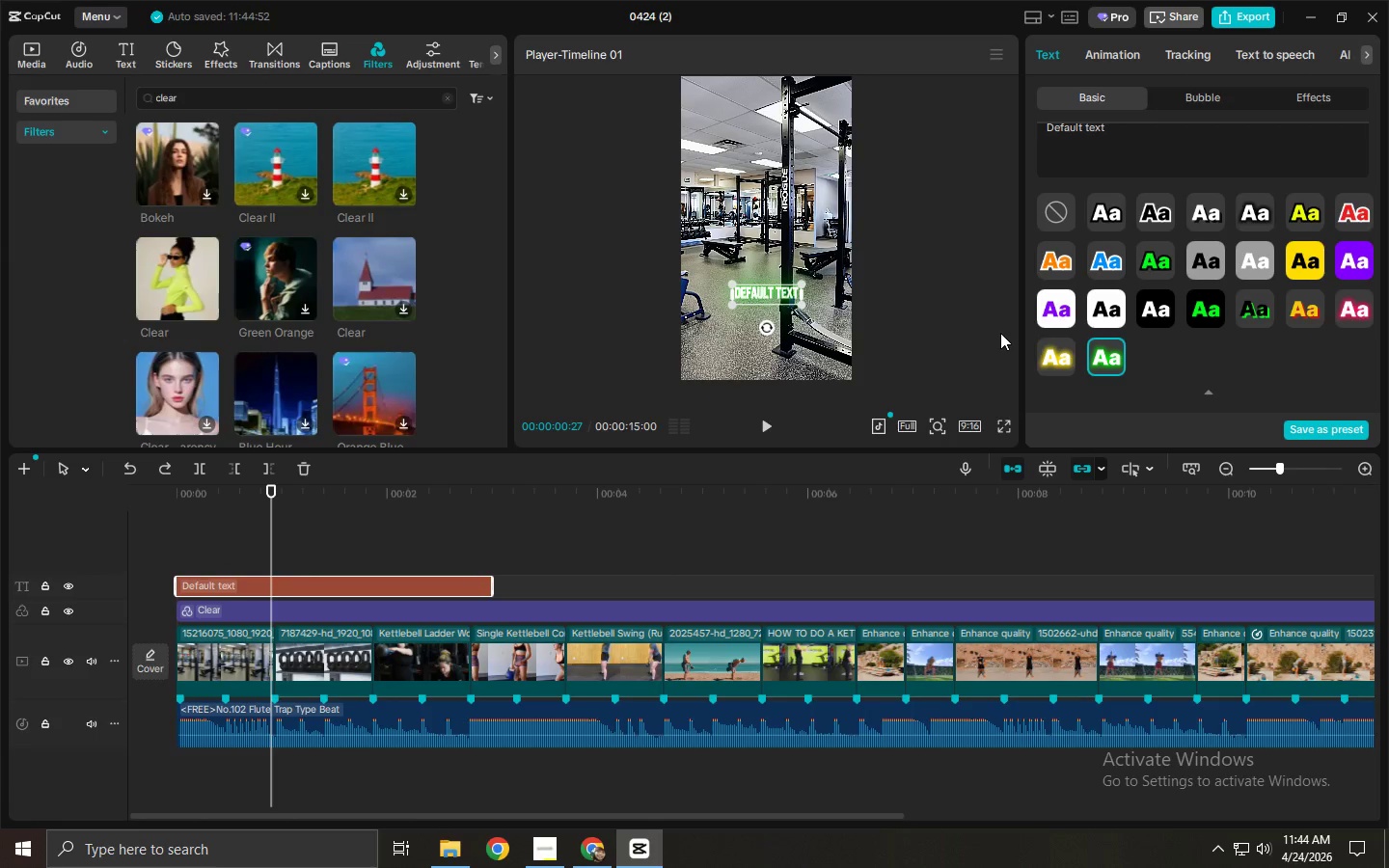 
key(Control+Z)
 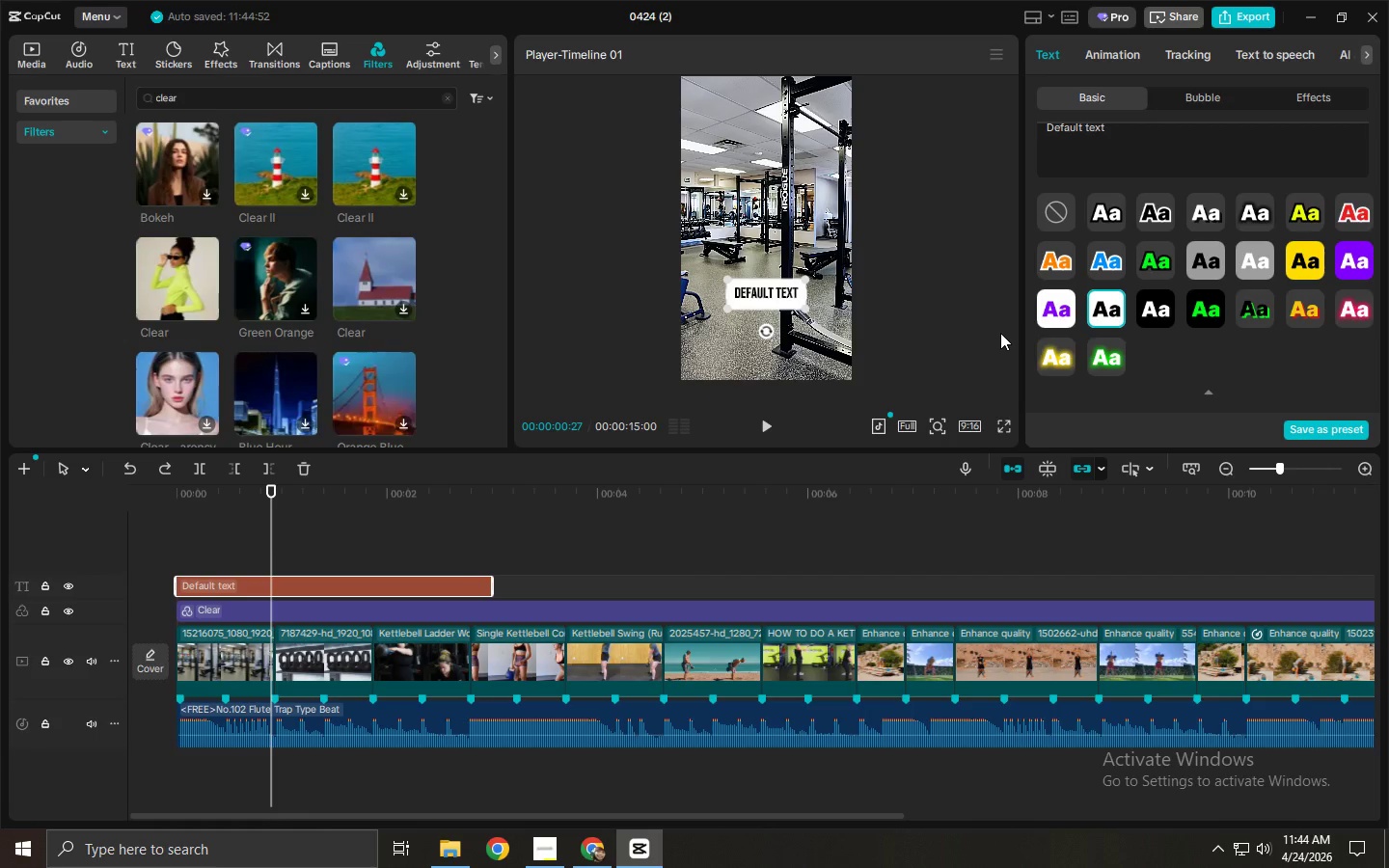 
key(Control+Z)
 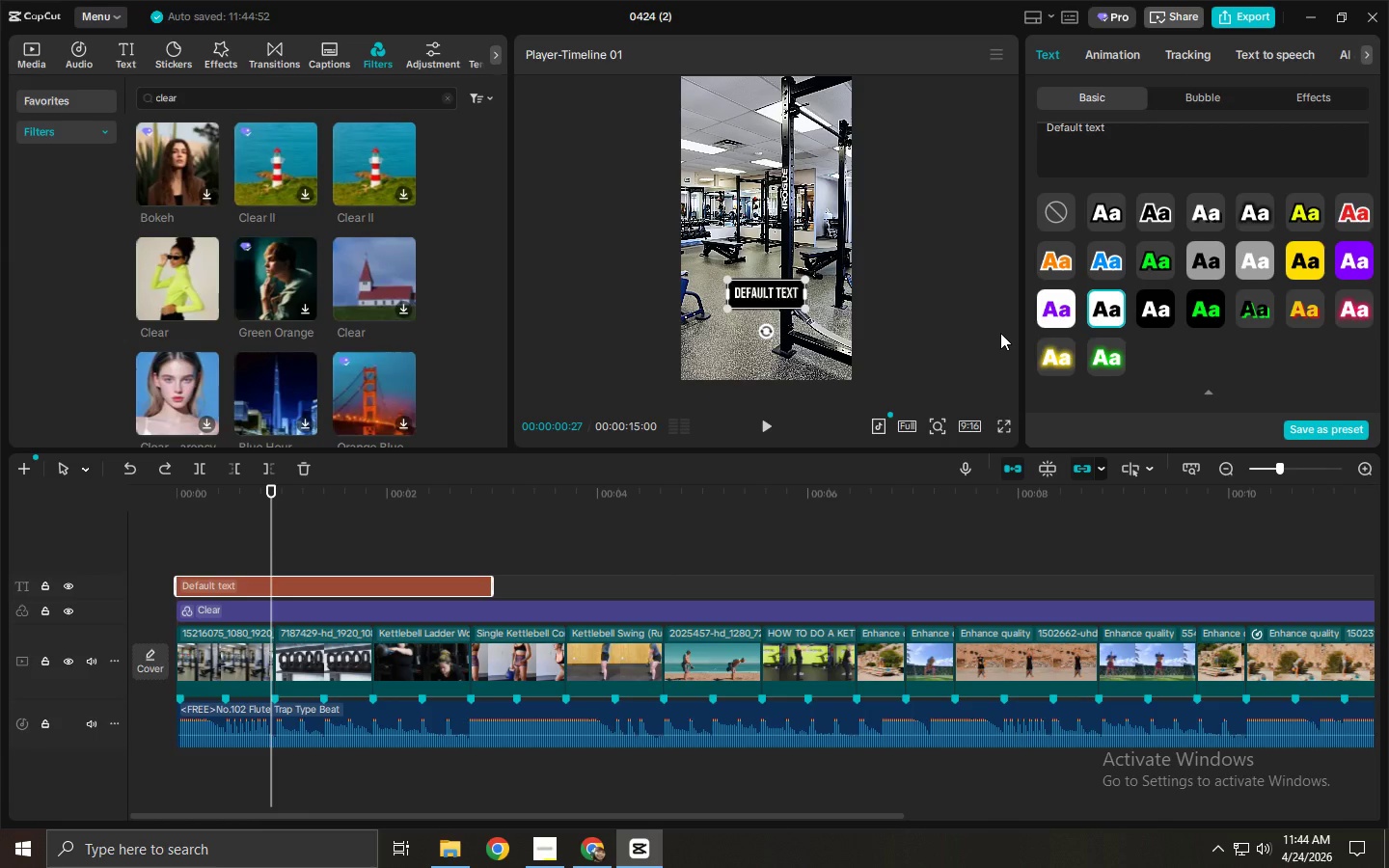 
key(Control+Z)
 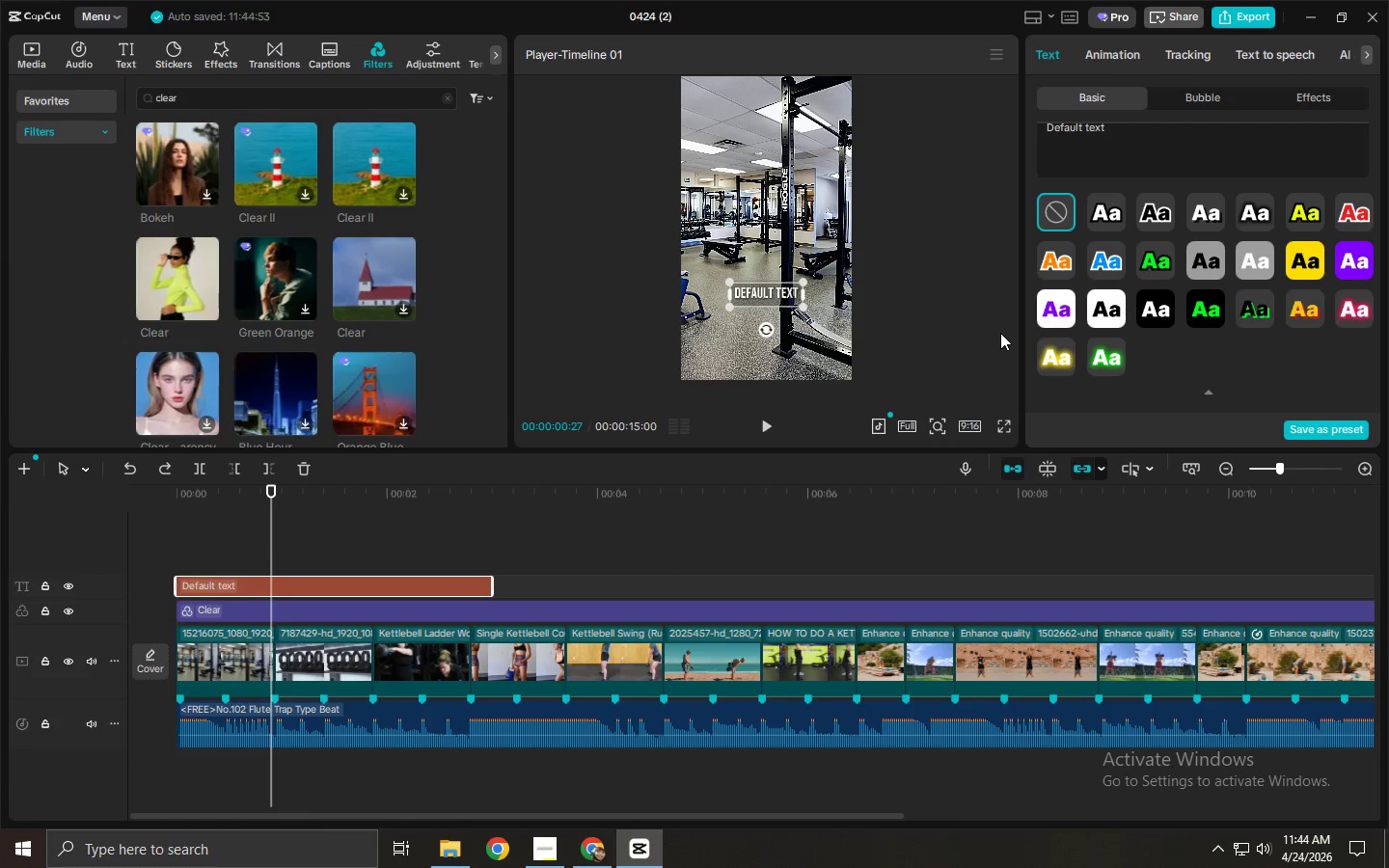 
wait(11.7)
 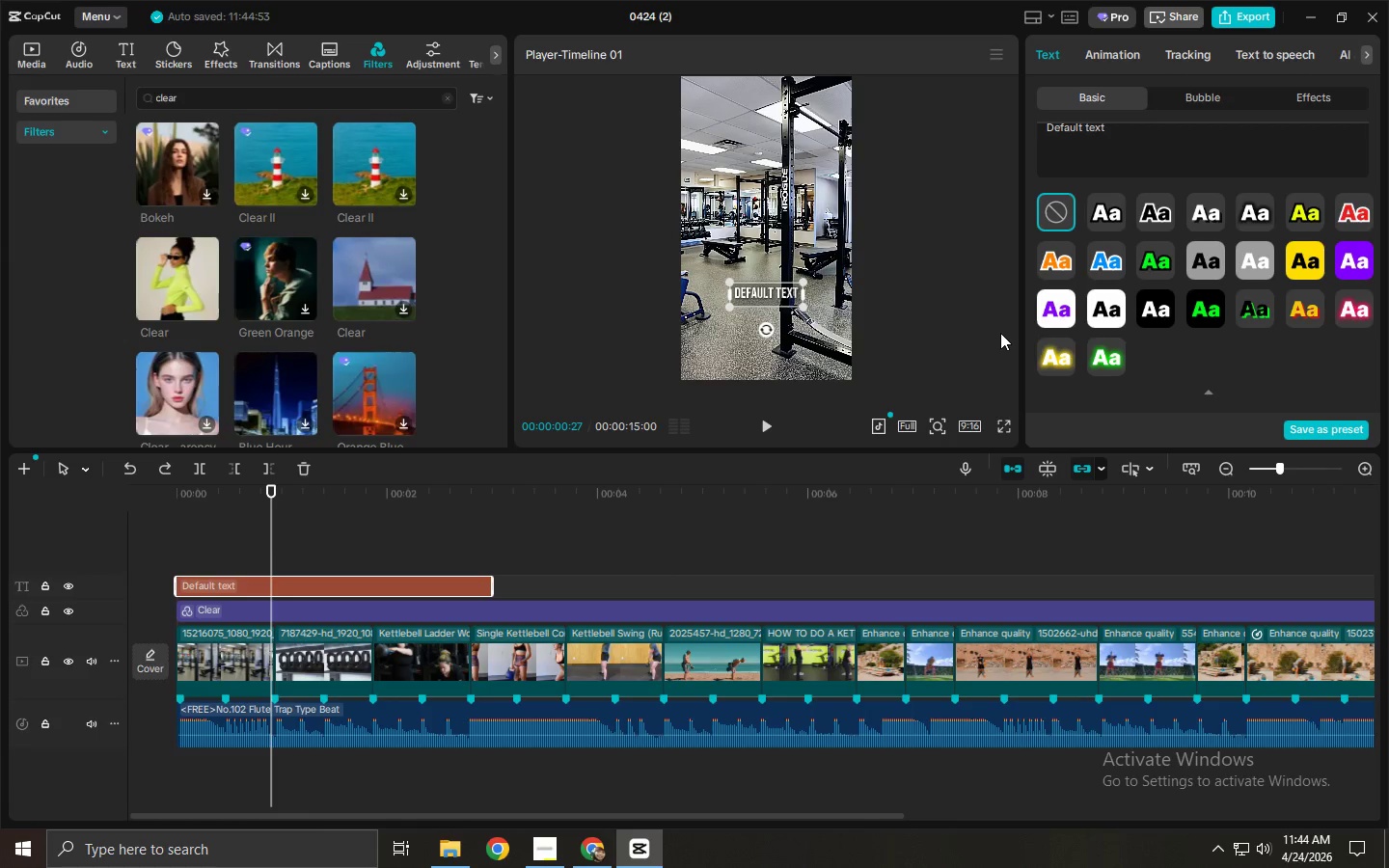 
key(Alt+AltLeft)
 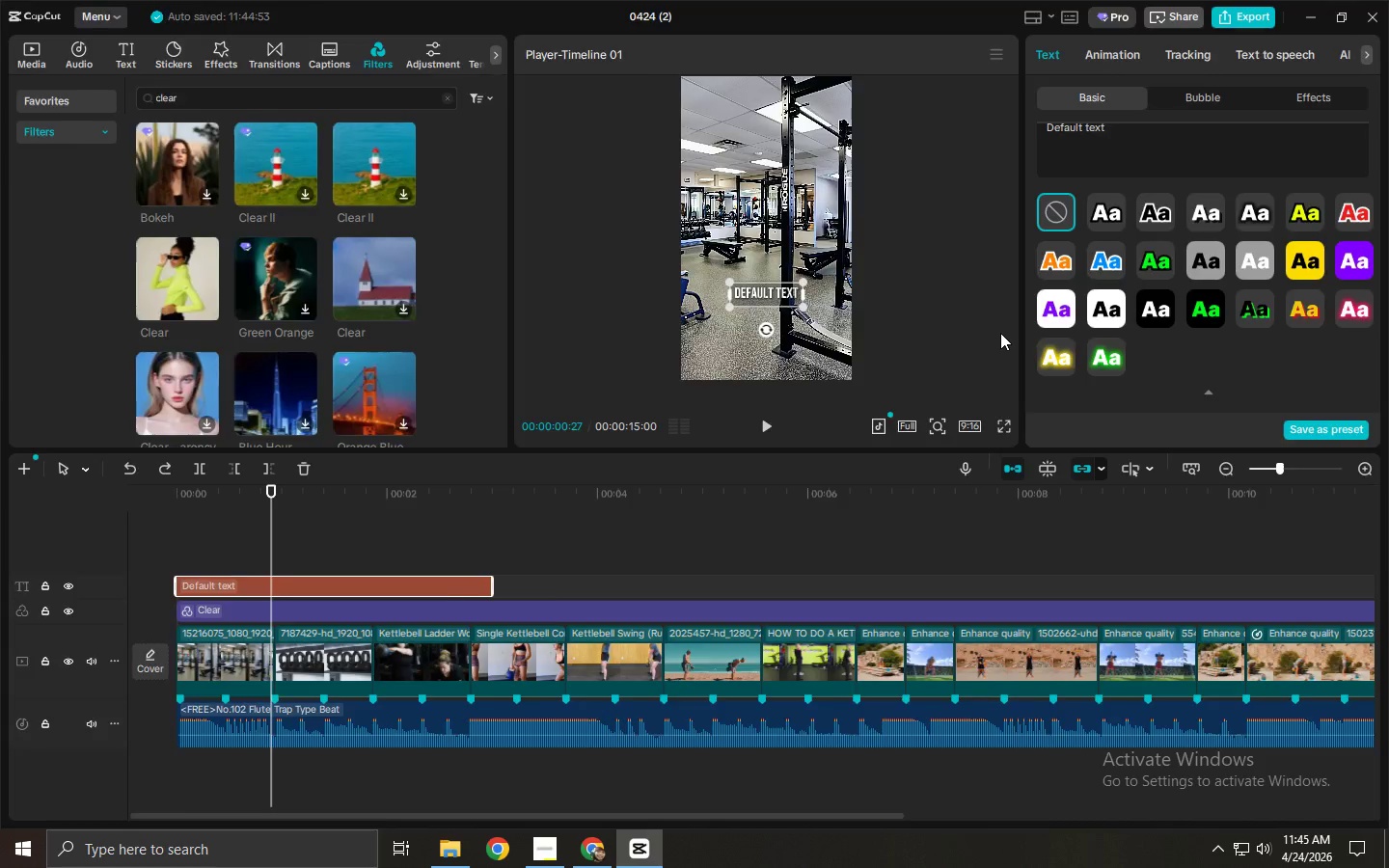 
key(Alt+Tab)
 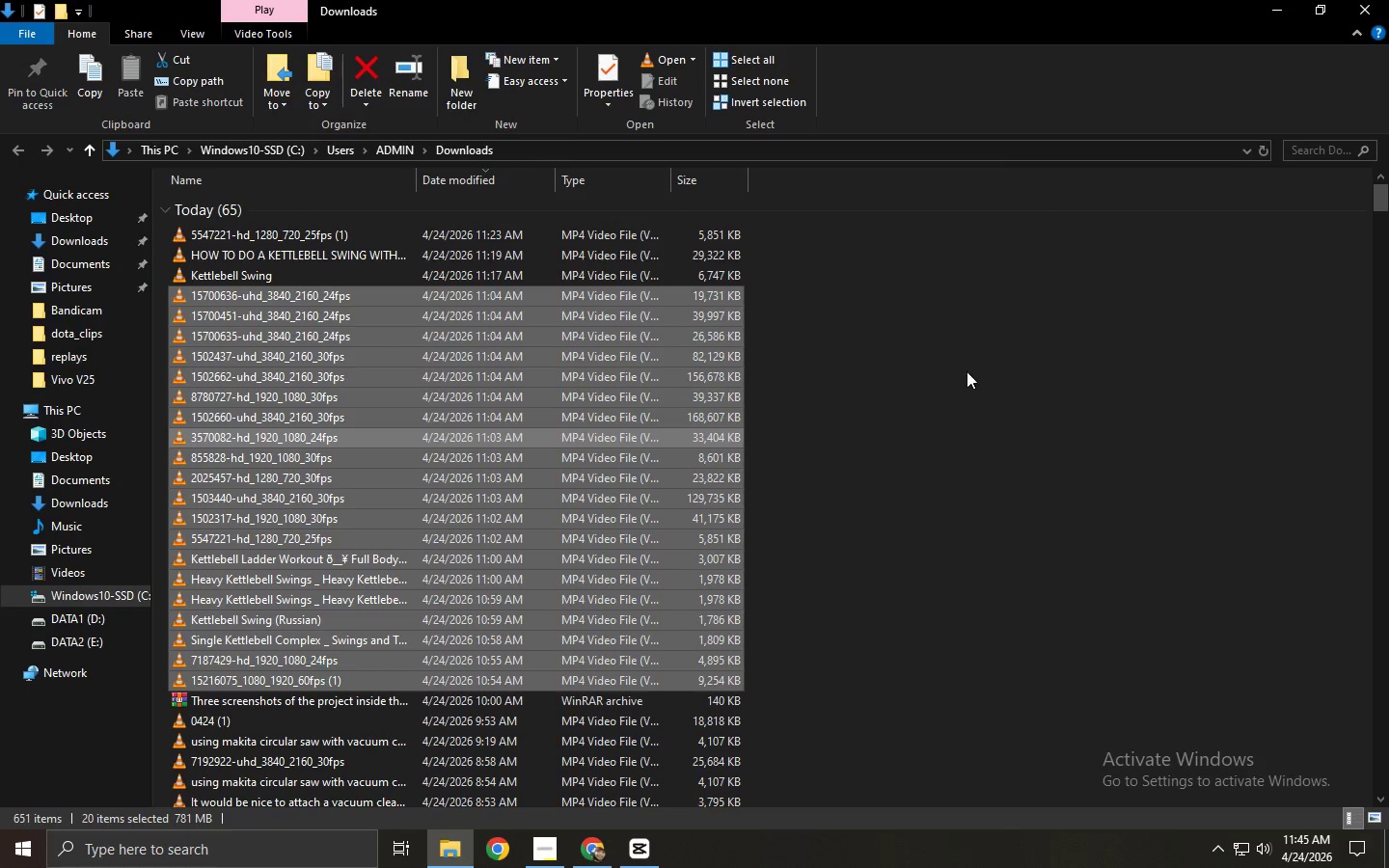 
key(Alt+Tab)
 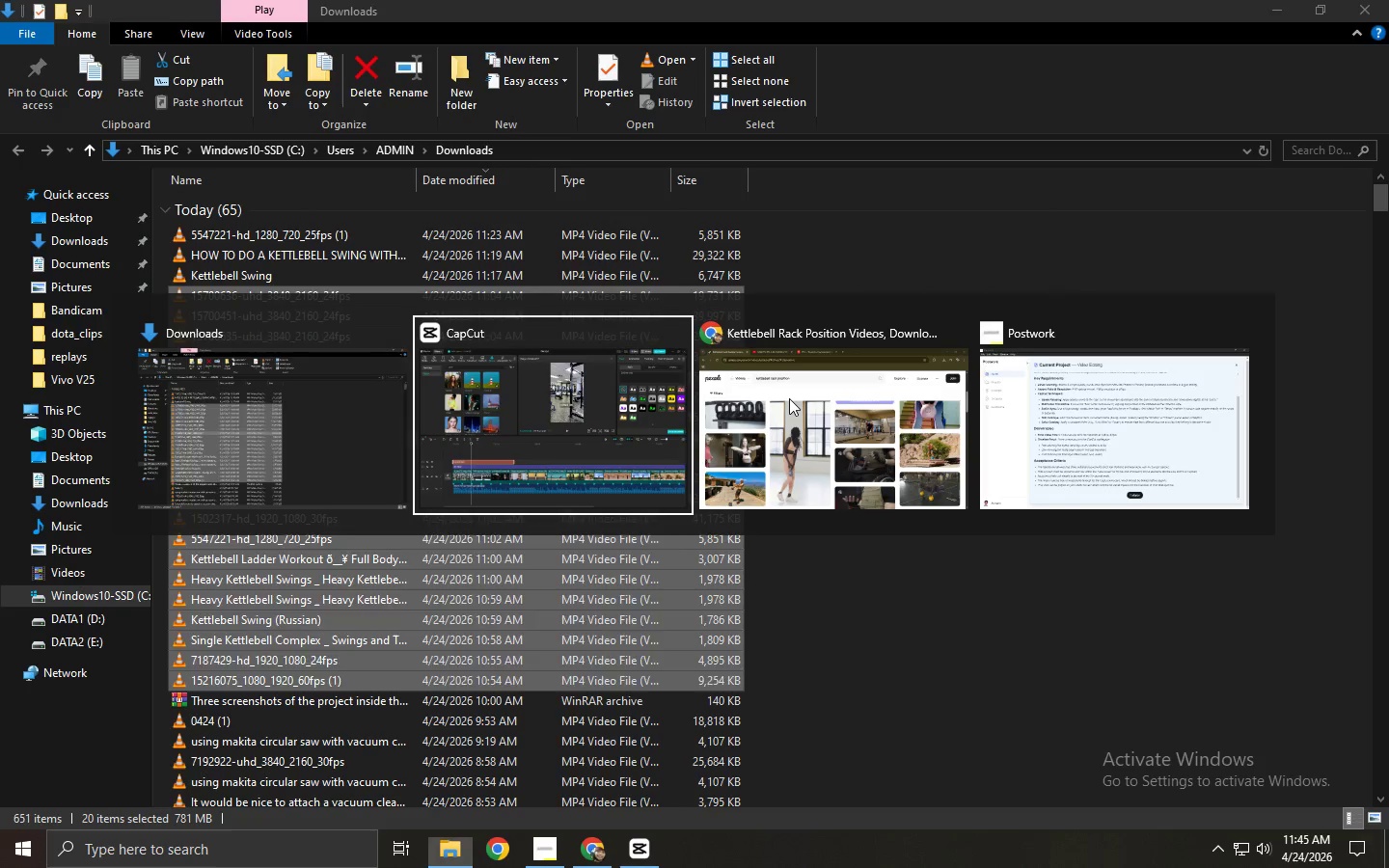 
key(Alt+Tab)
 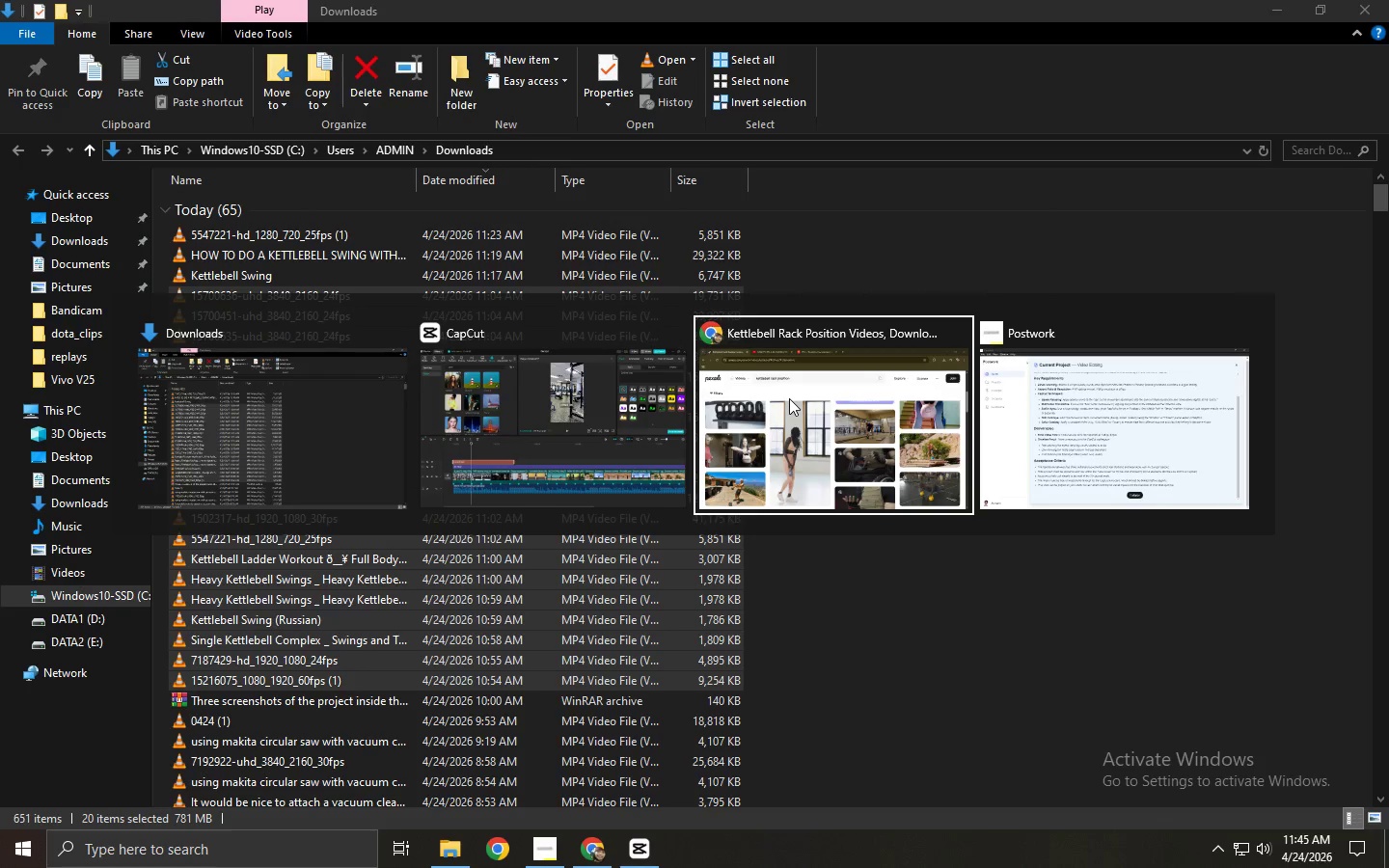 
key(Alt+Tab)